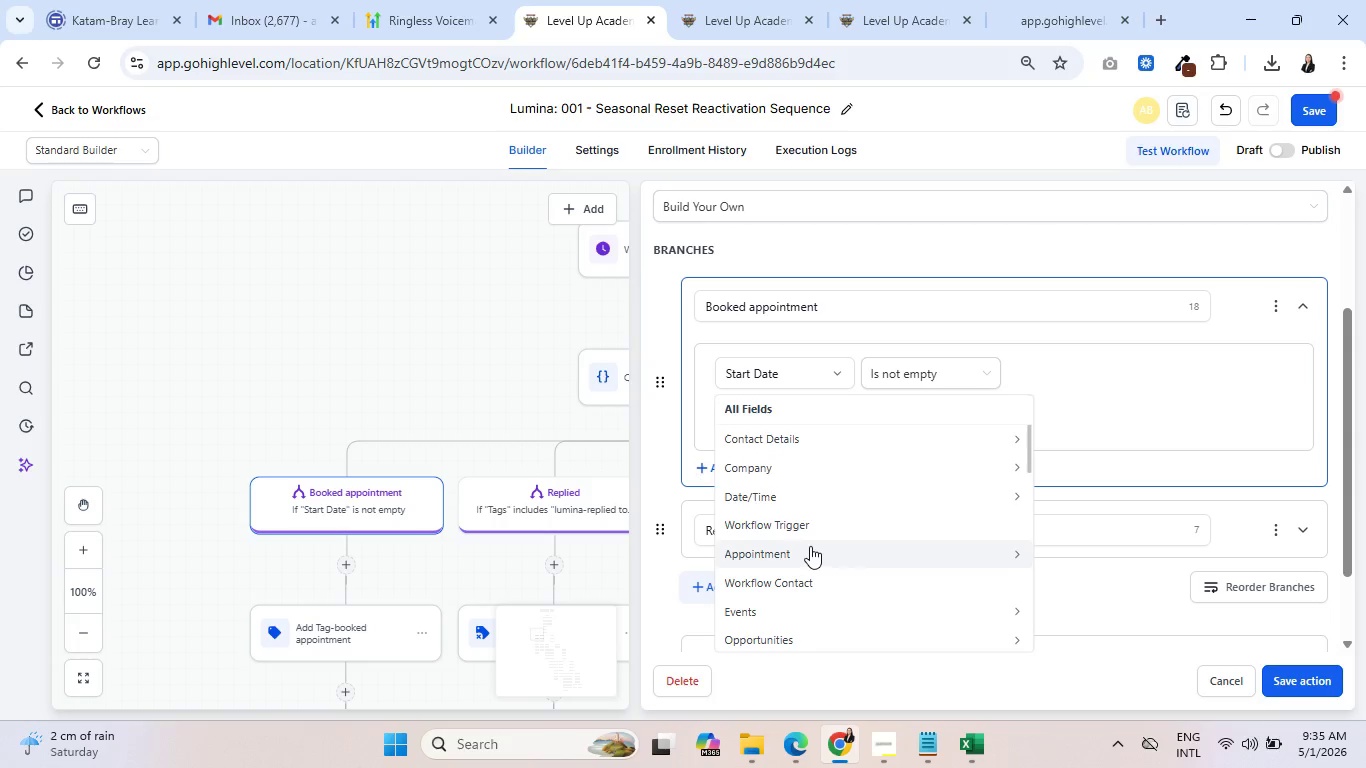 
scroll: coordinate [810, 546], scroll_direction: down, amount: 1.0
 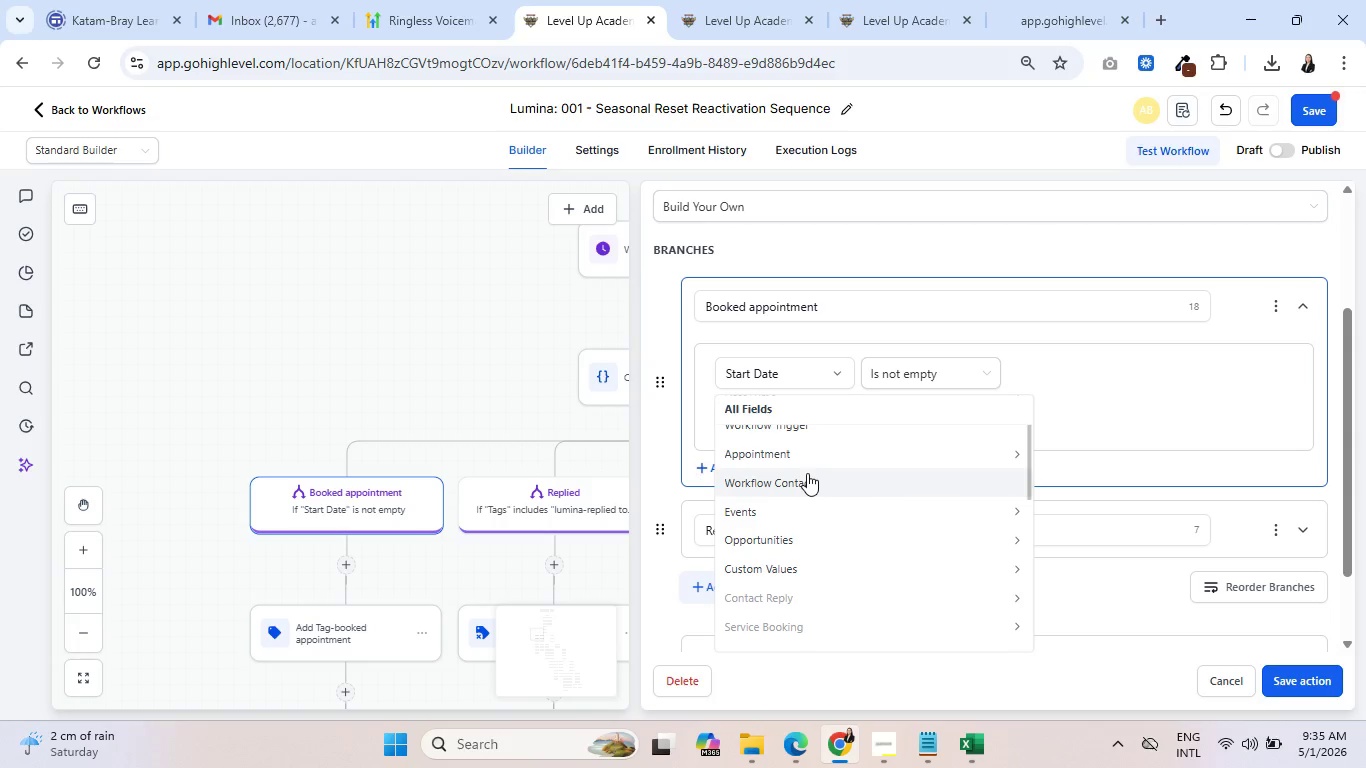 
left_click([808, 476])
 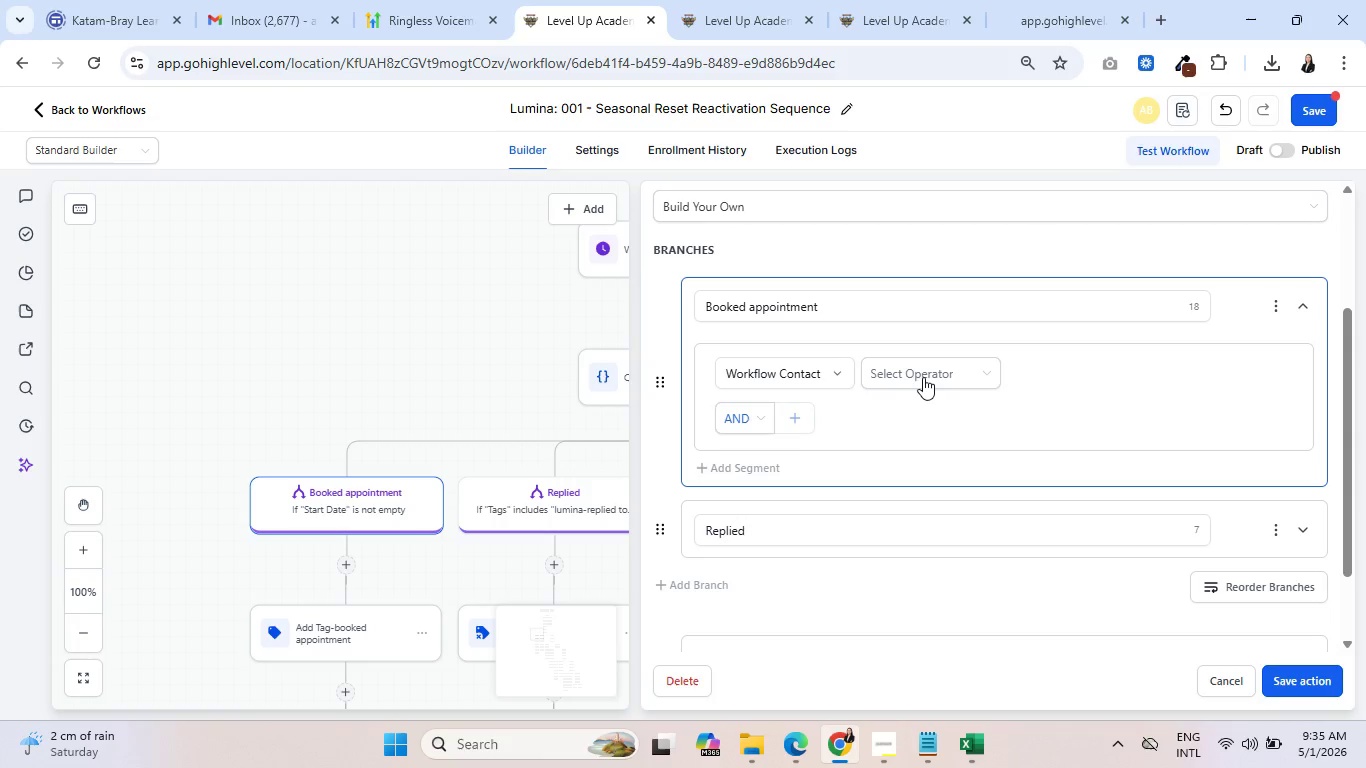 
left_click([924, 376])
 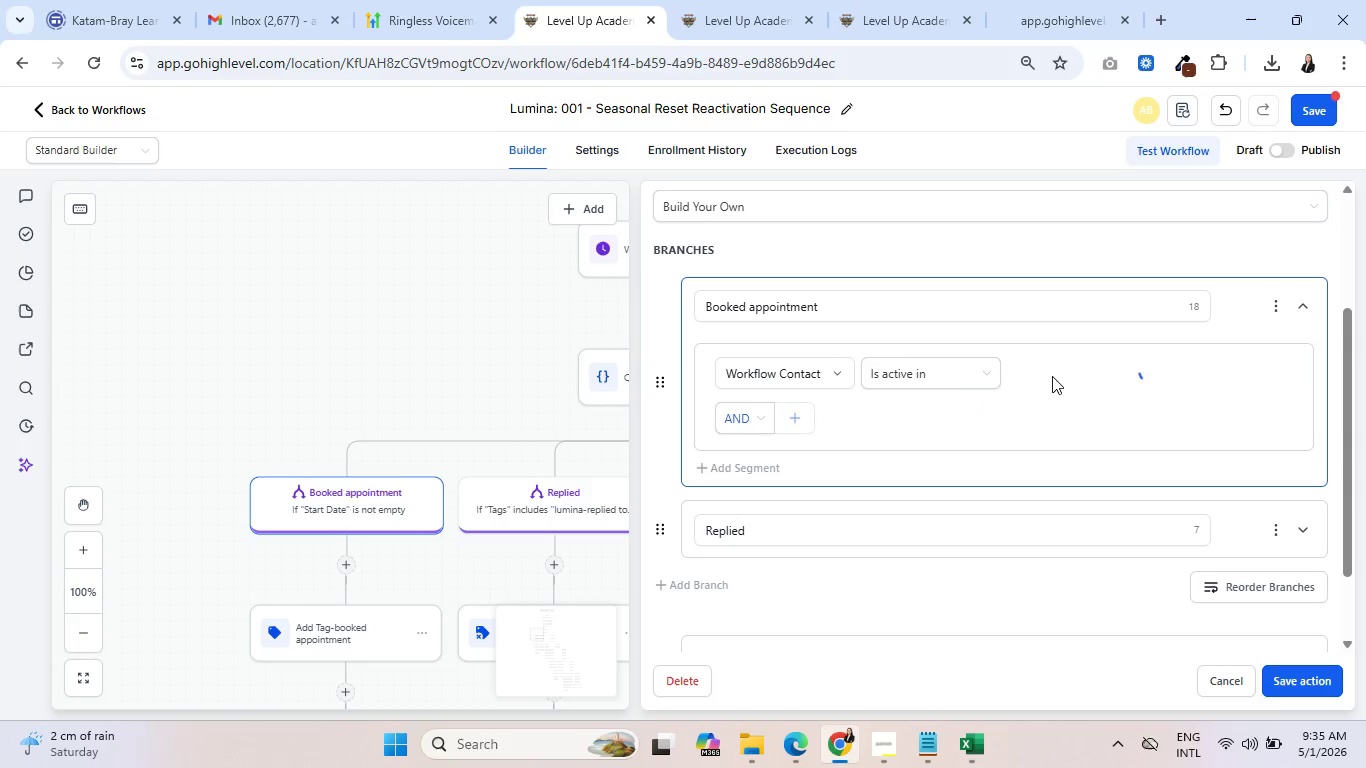 
left_click([1057, 379])
 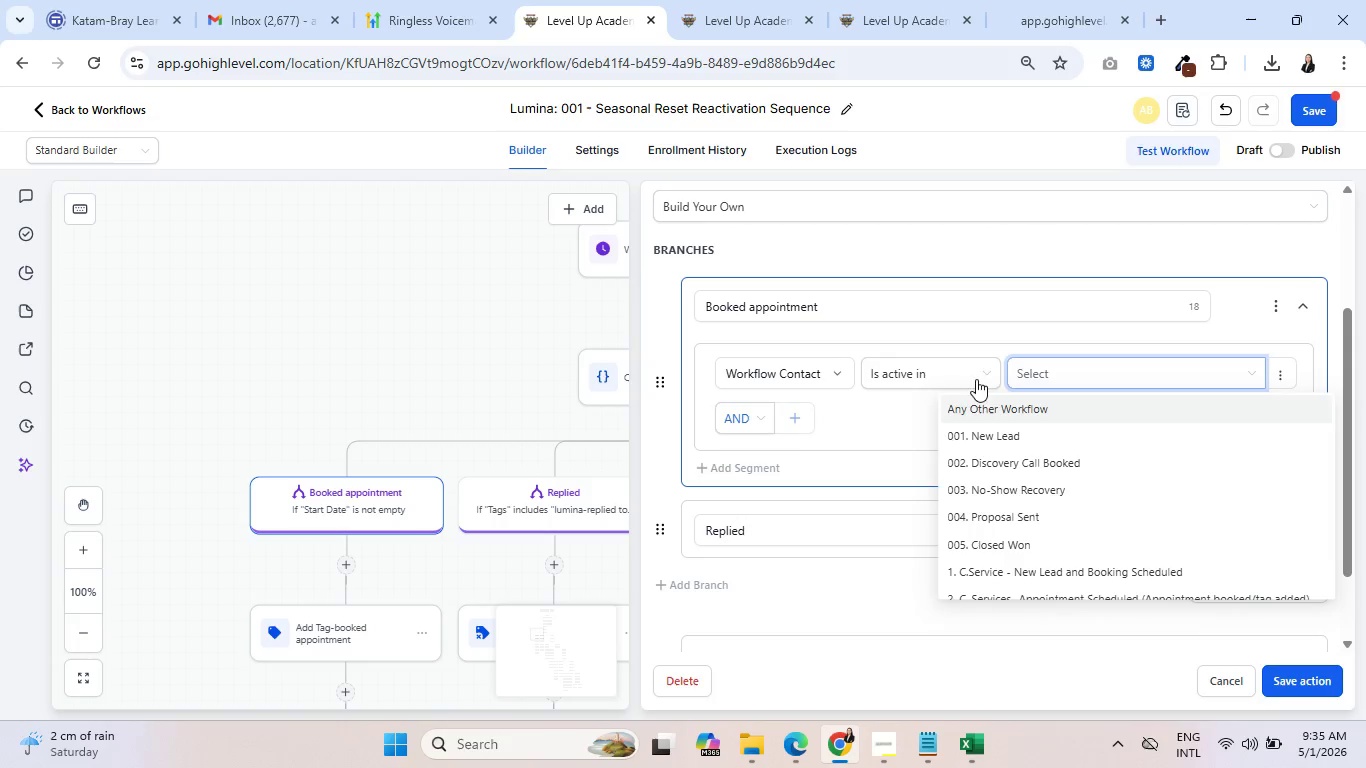 
left_click([924, 372])
 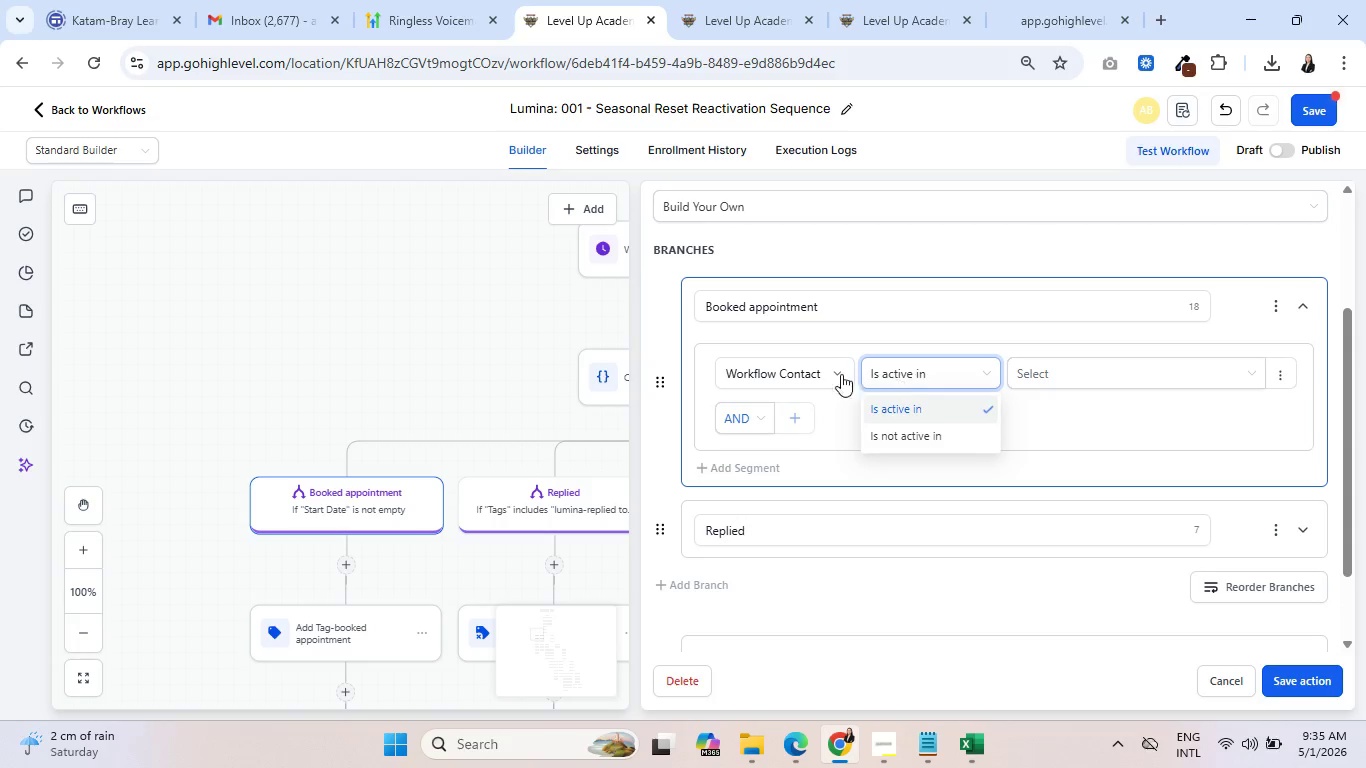 
left_click([801, 369])
 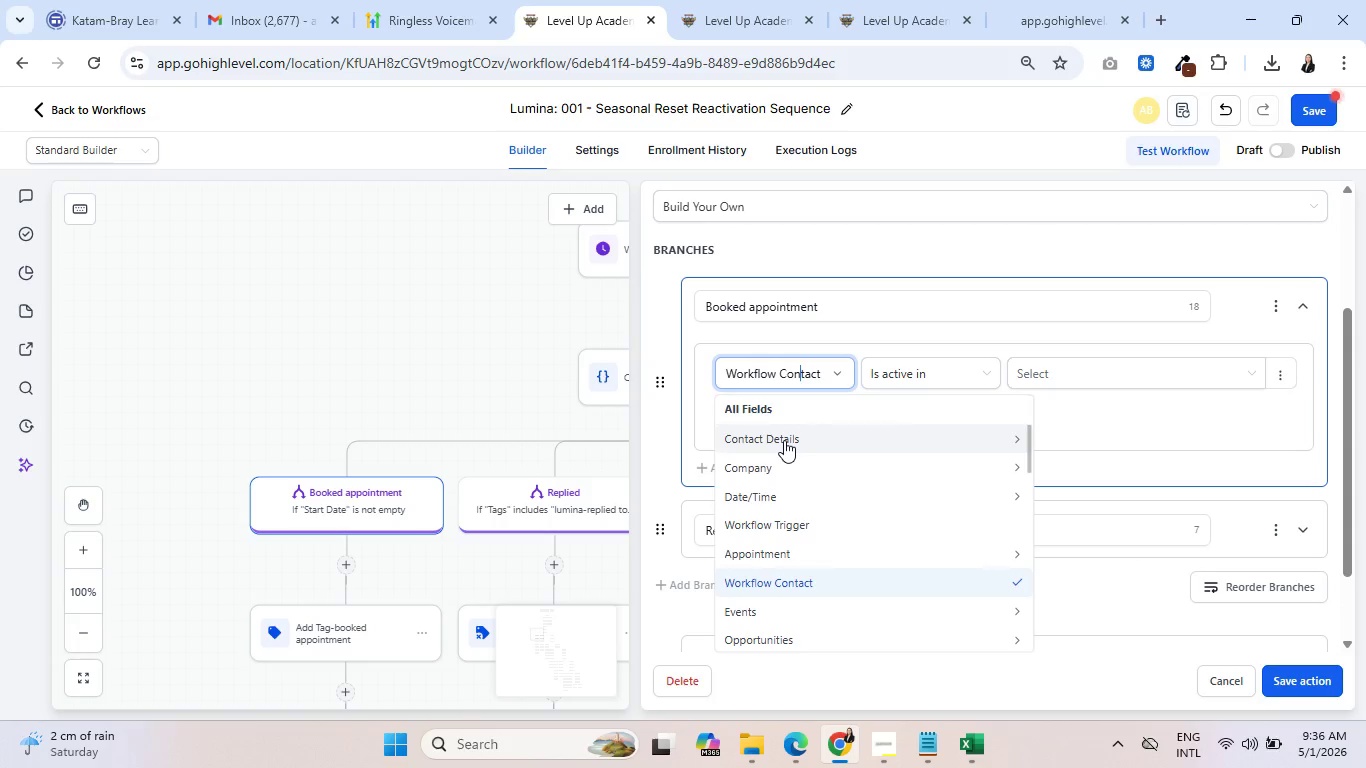 
left_click([784, 440])
 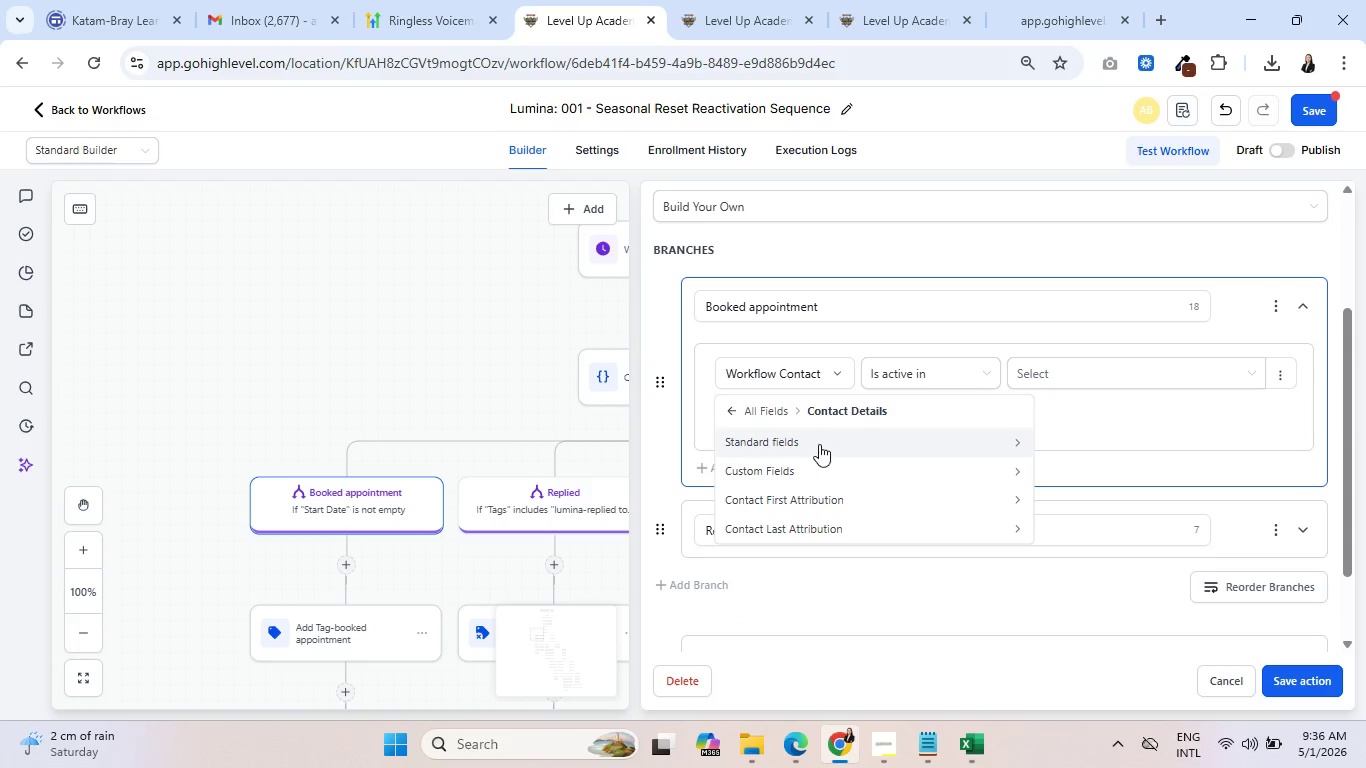 
scroll: coordinate [827, 463], scroll_direction: down, amount: 2.0
 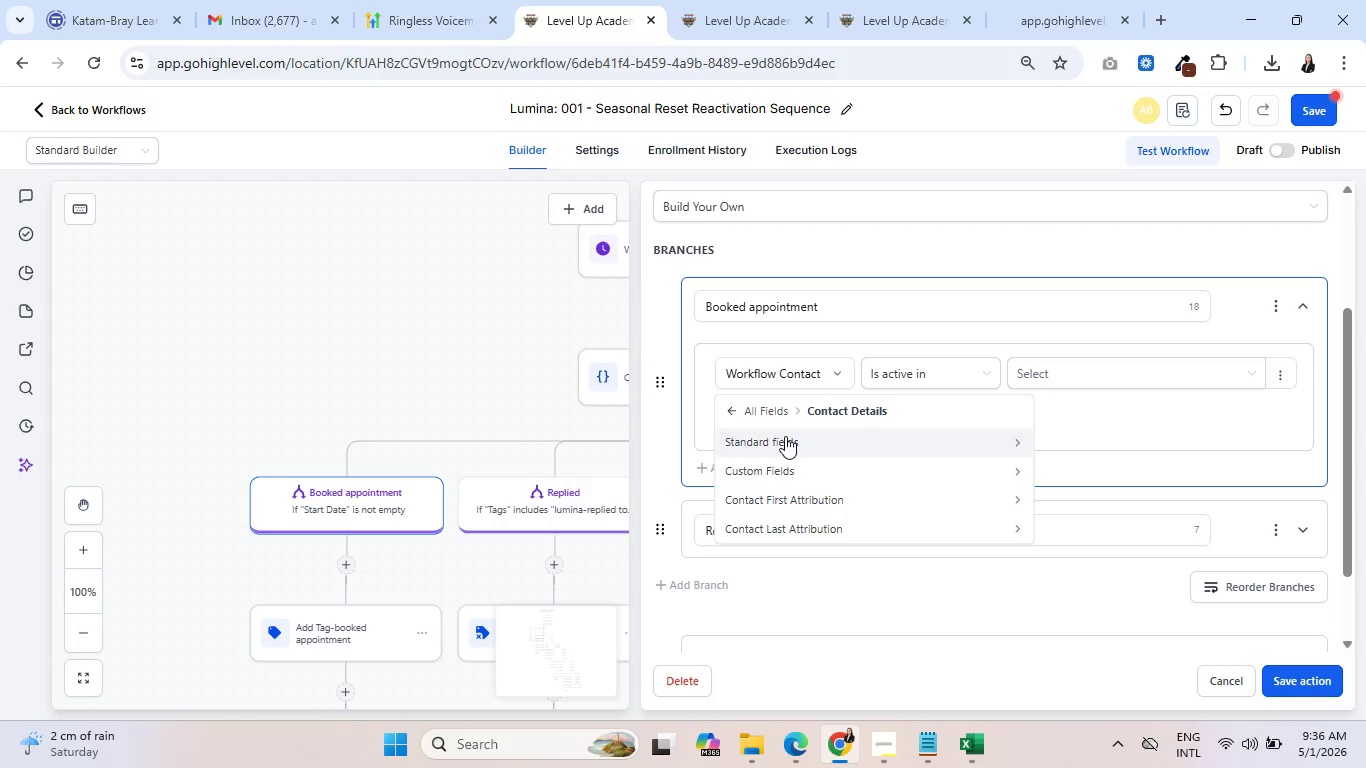 
left_click([785, 436])
 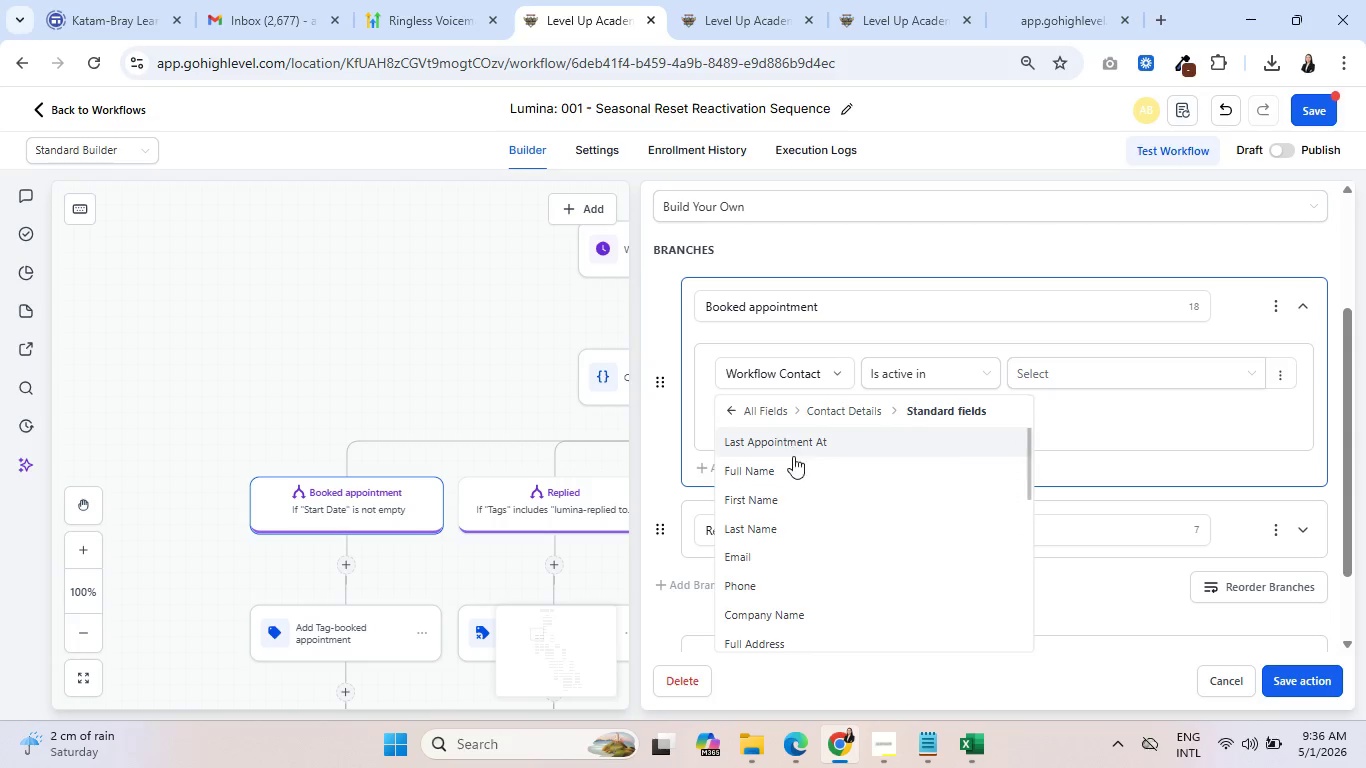 
scroll: coordinate [845, 534], scroll_direction: down, amount: 2.0